 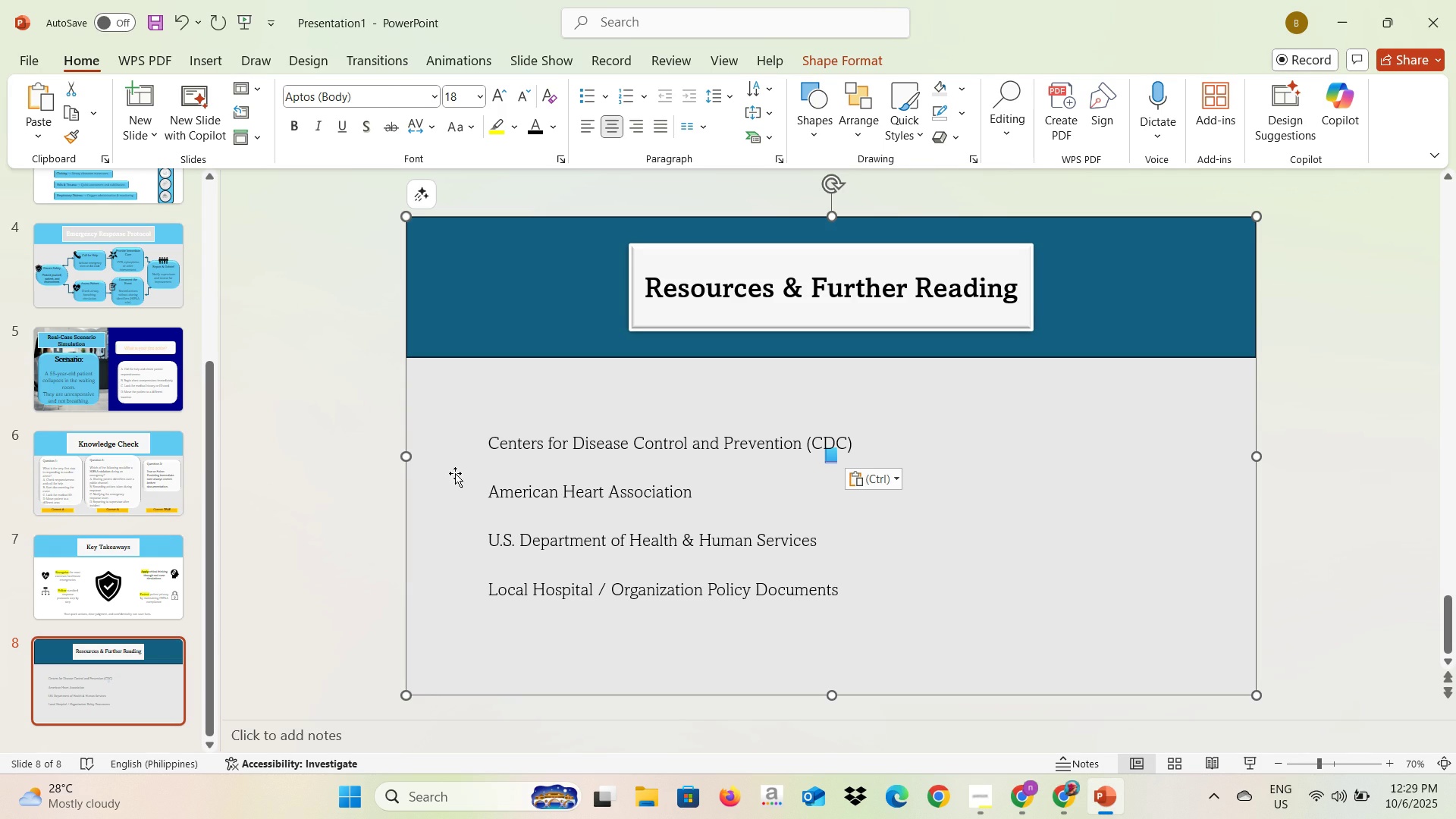 
left_click([835, 453])
 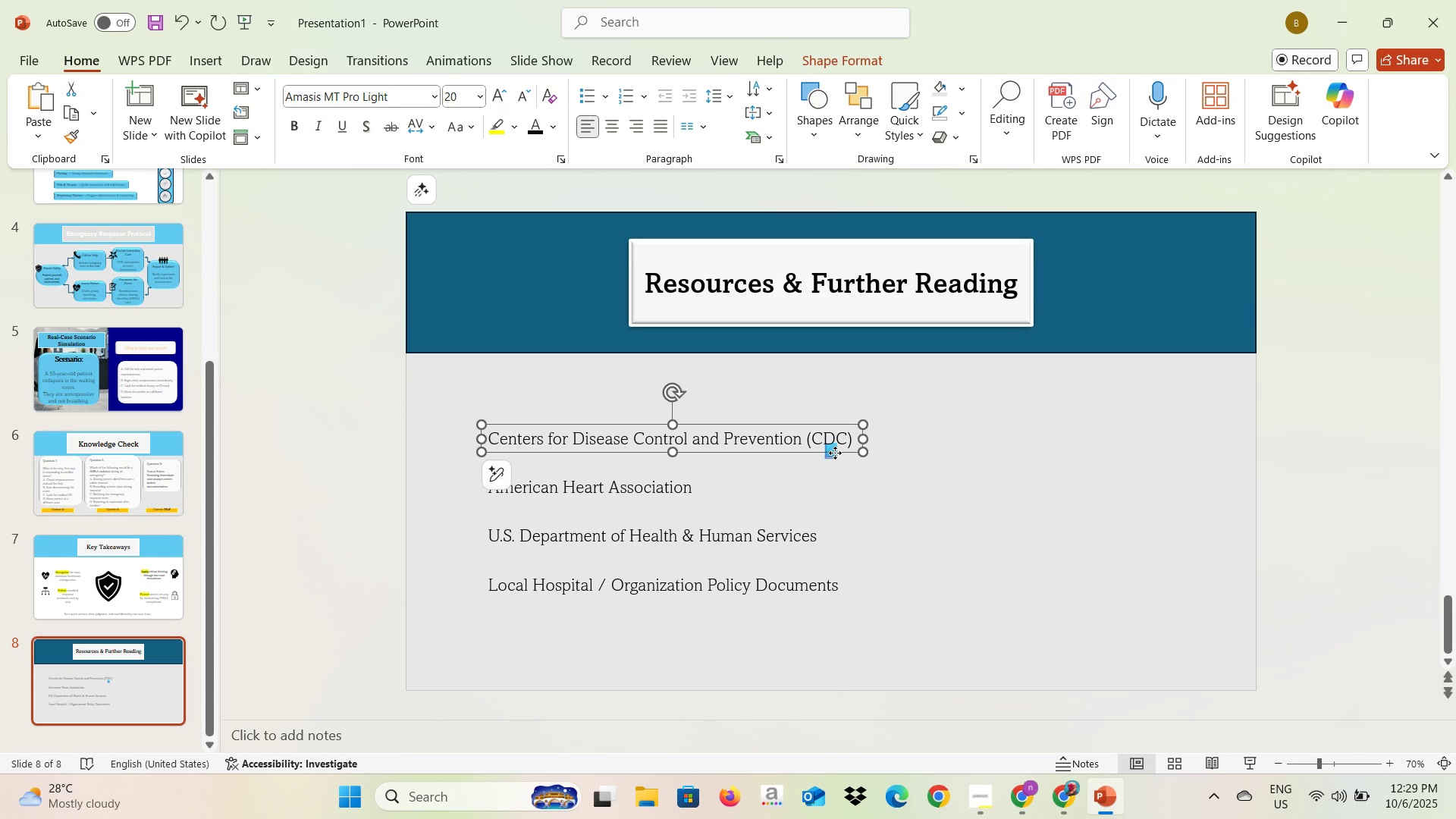 
left_click([835, 453])
 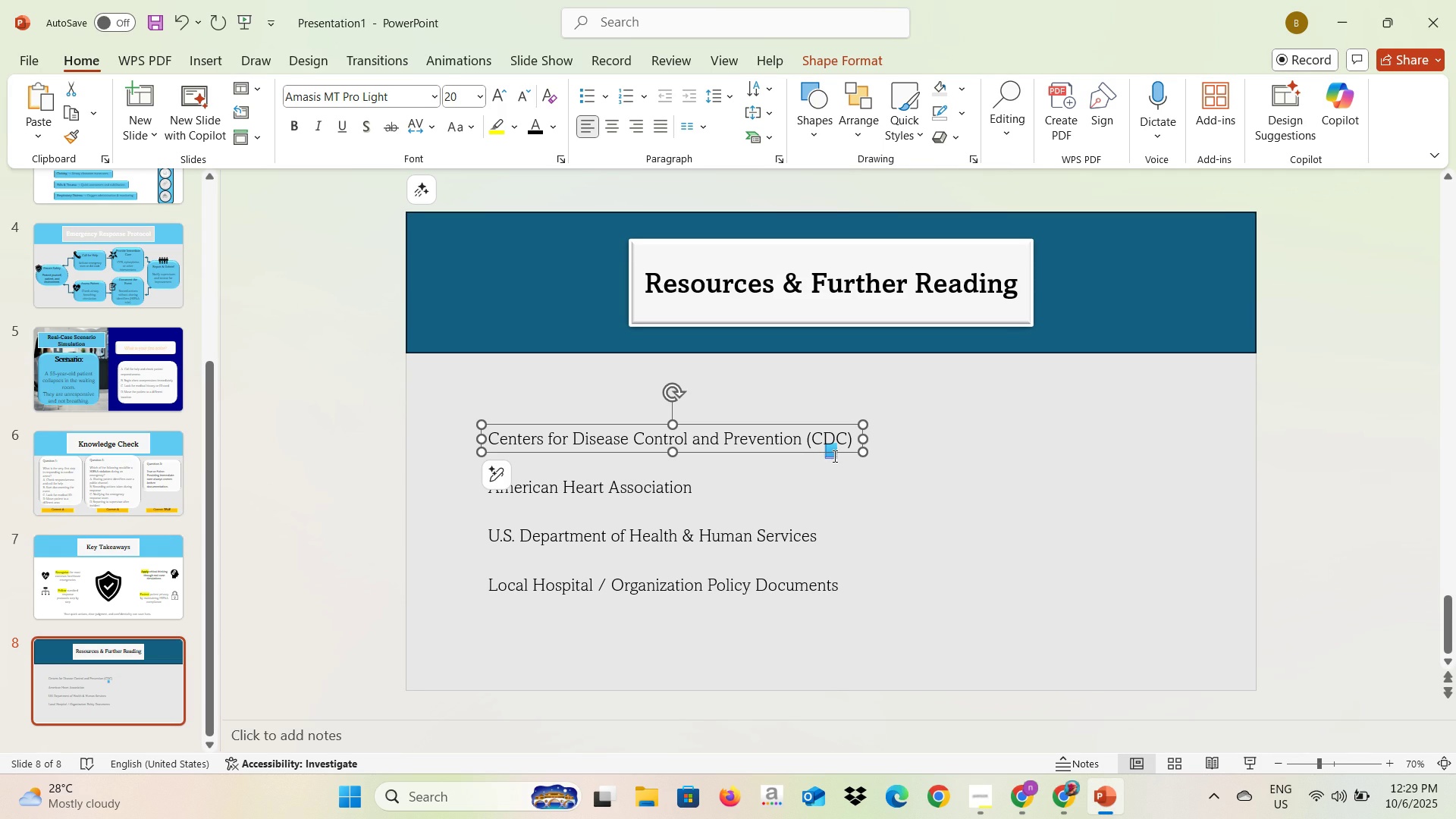 
double_click([834, 457])
 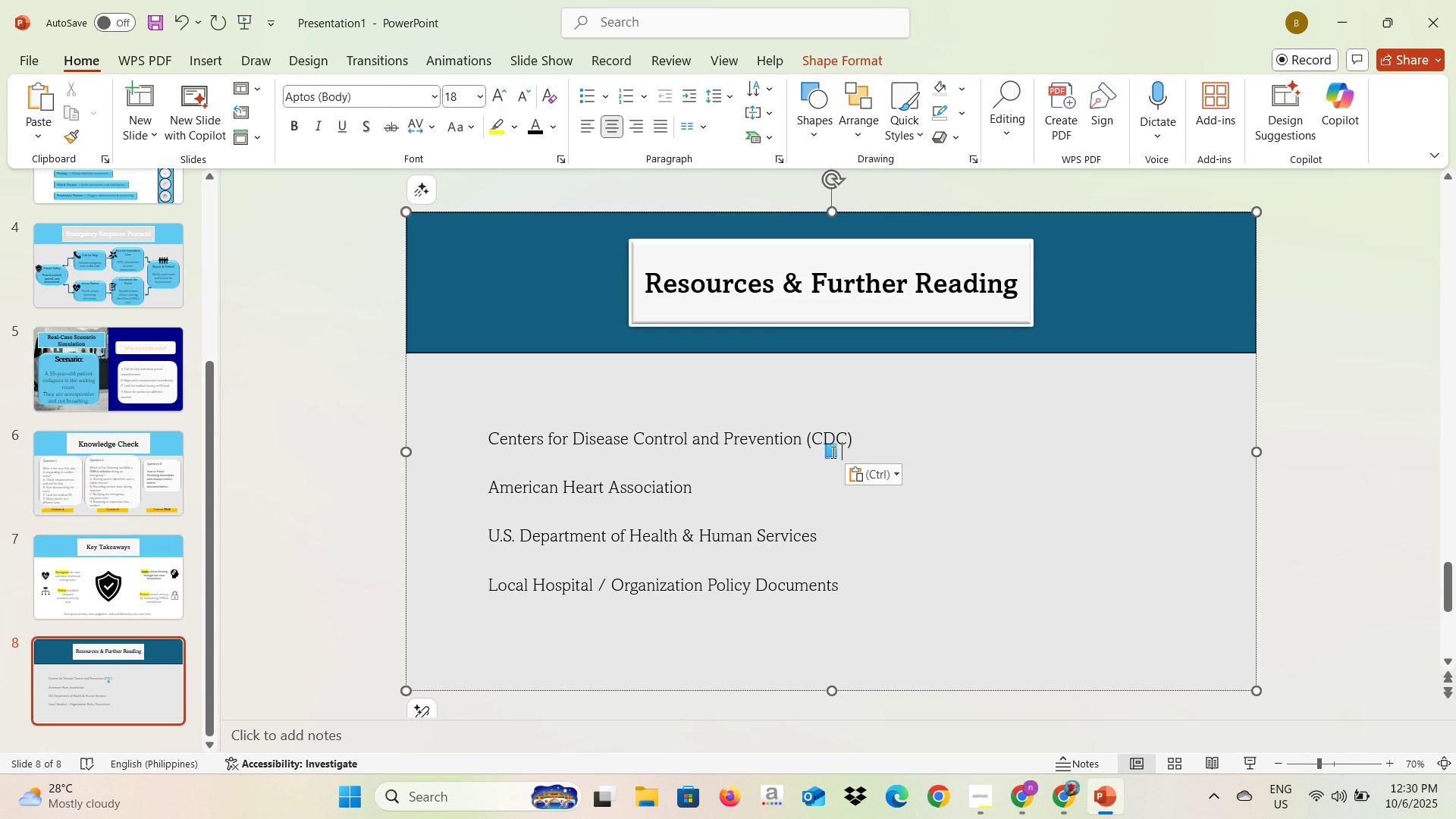 
left_click([832, 452])